 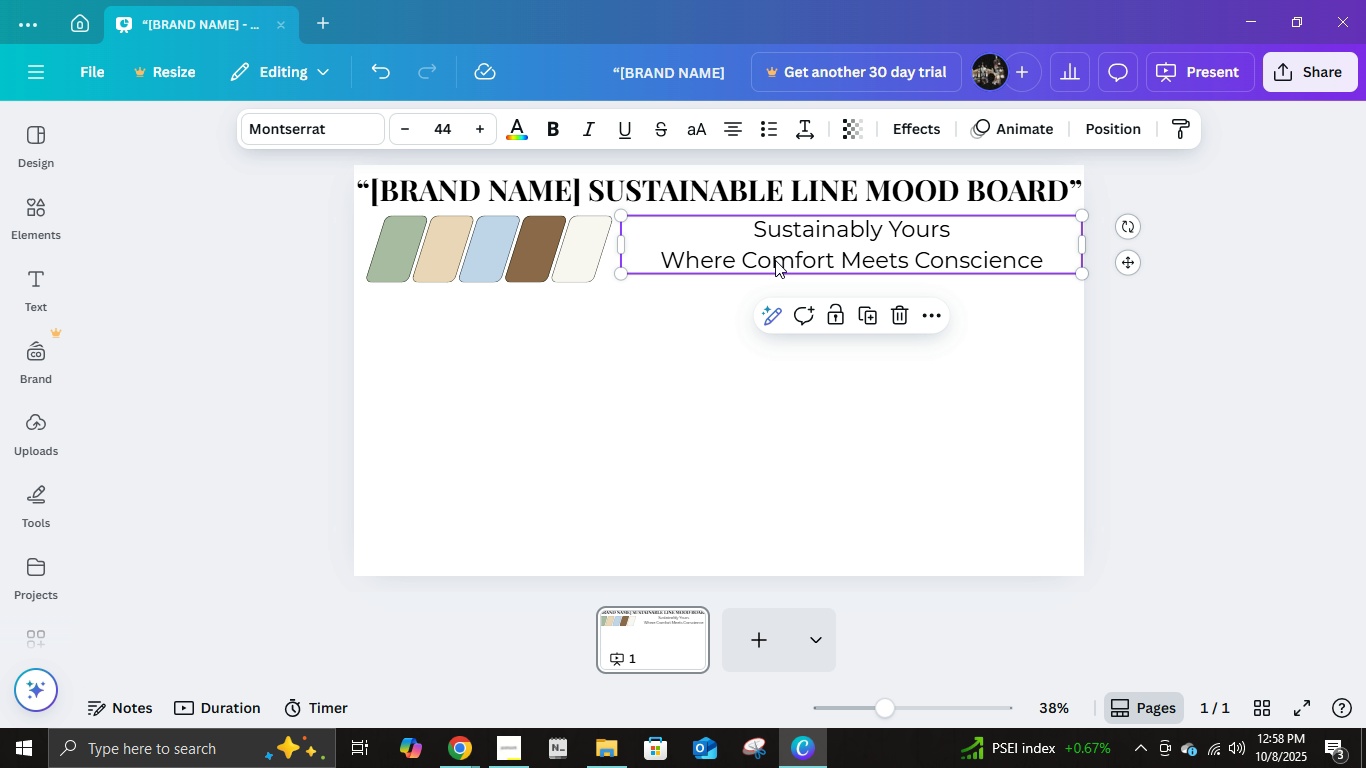 
mouse_move([759, 252])
 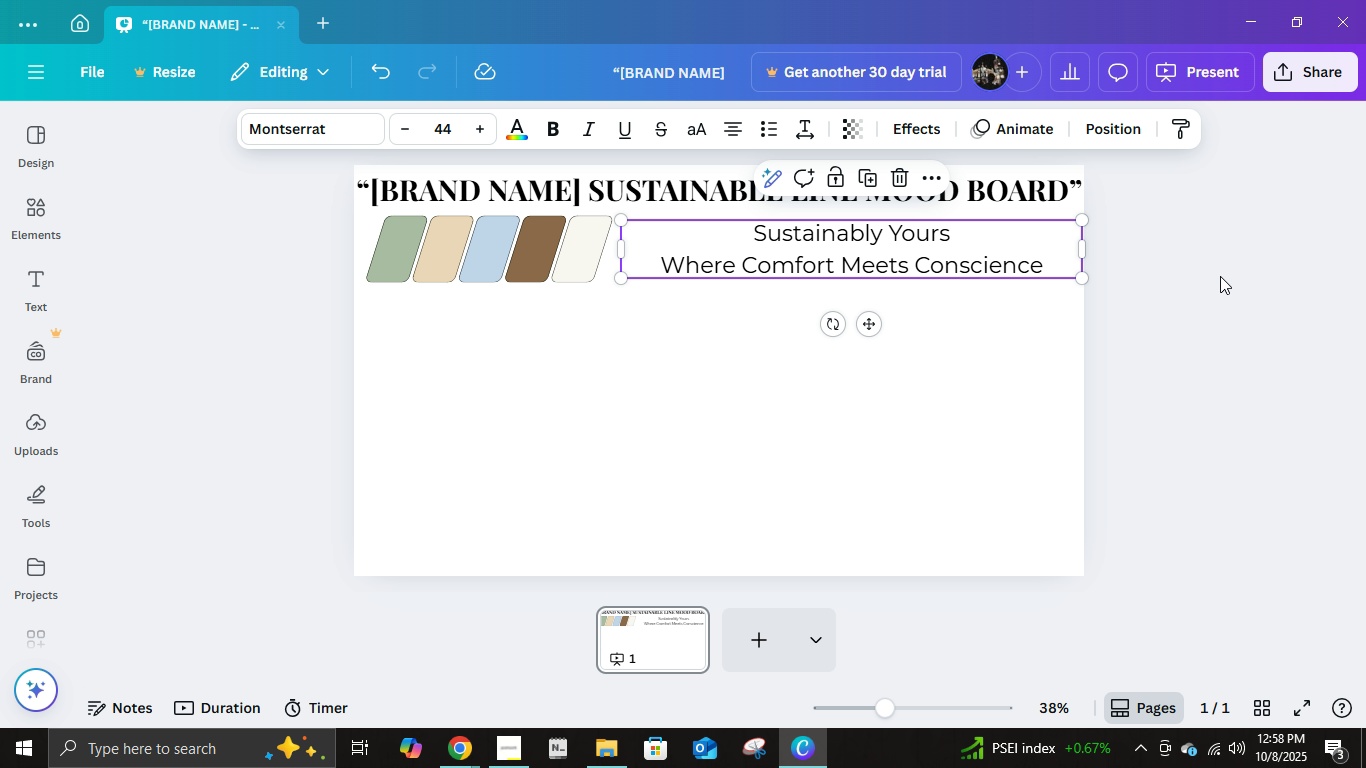 
left_click([1220, 276])
 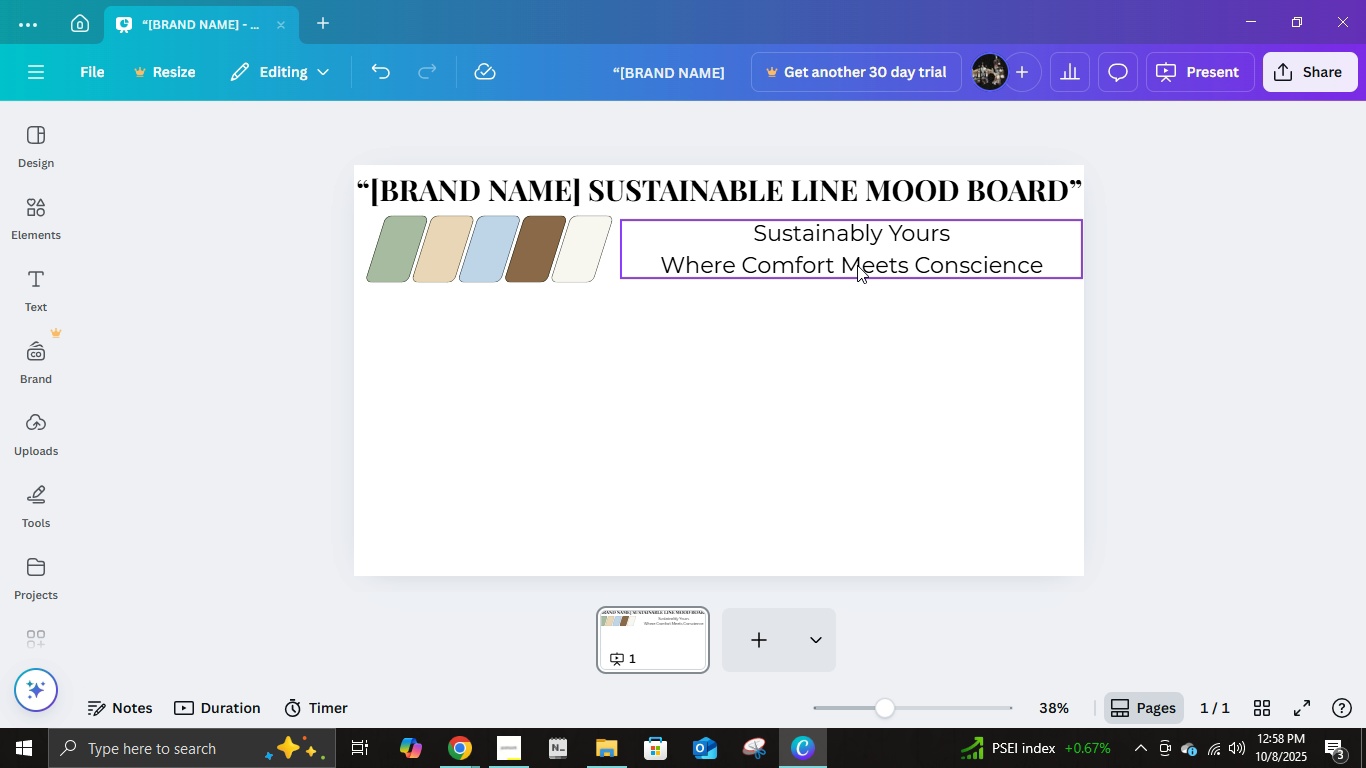 
left_click([784, 269])
 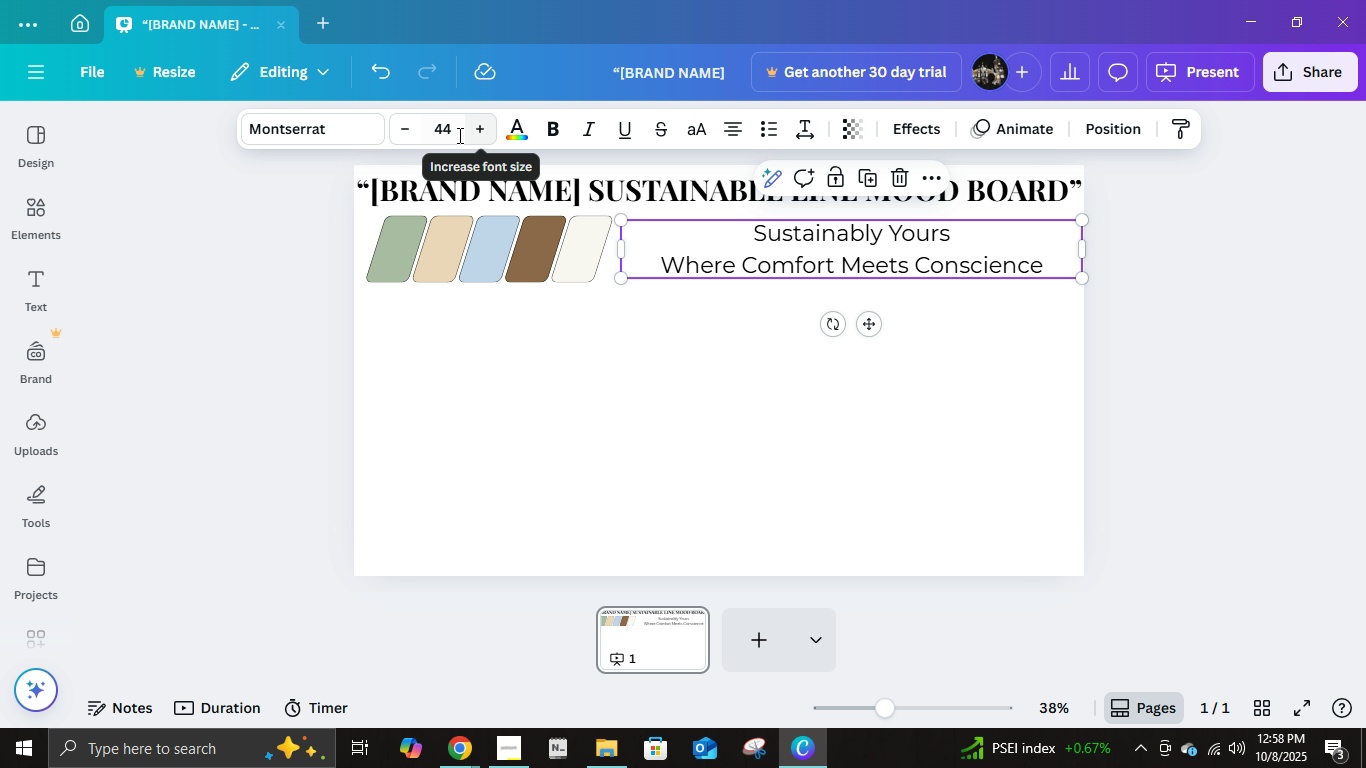 
left_click([446, 135])
 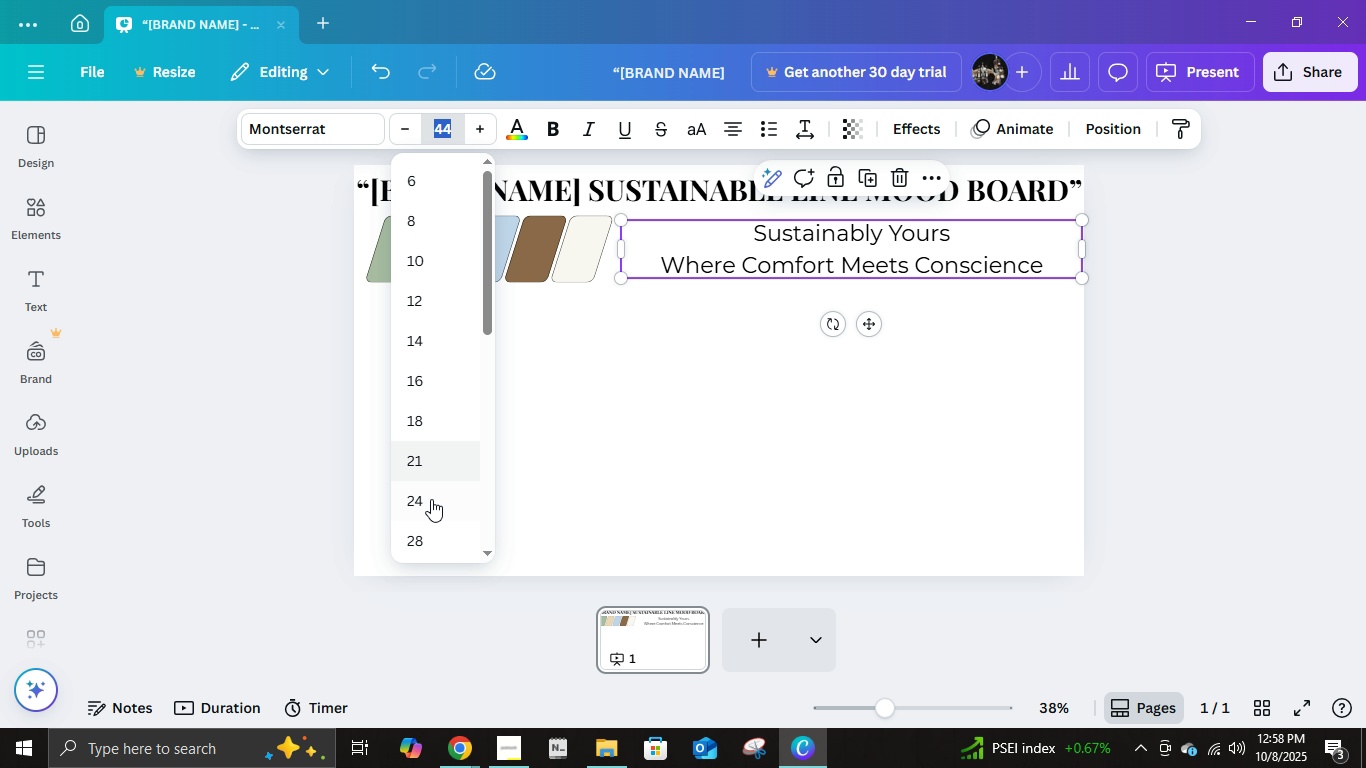 
scroll: coordinate [426, 515], scroll_direction: down, amount: 1.0
 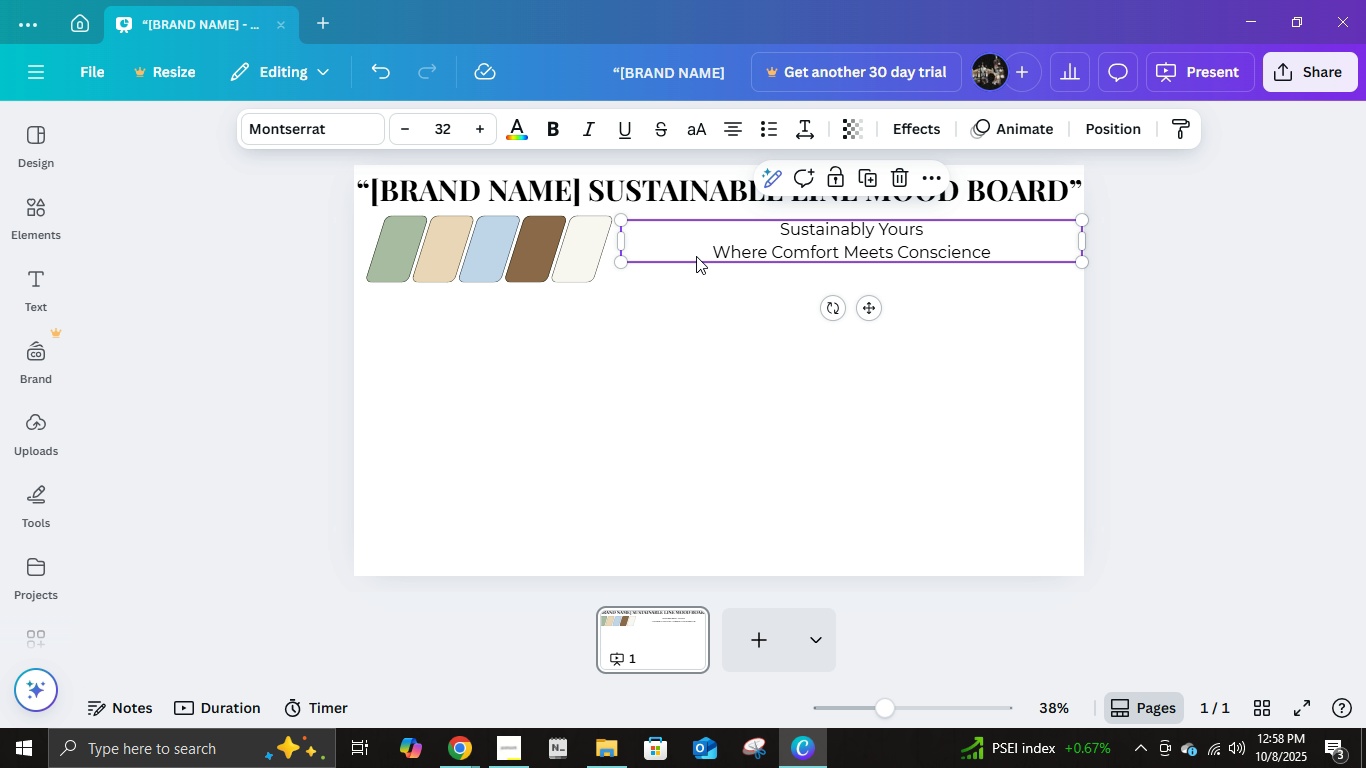 
left_click([448, 127])
 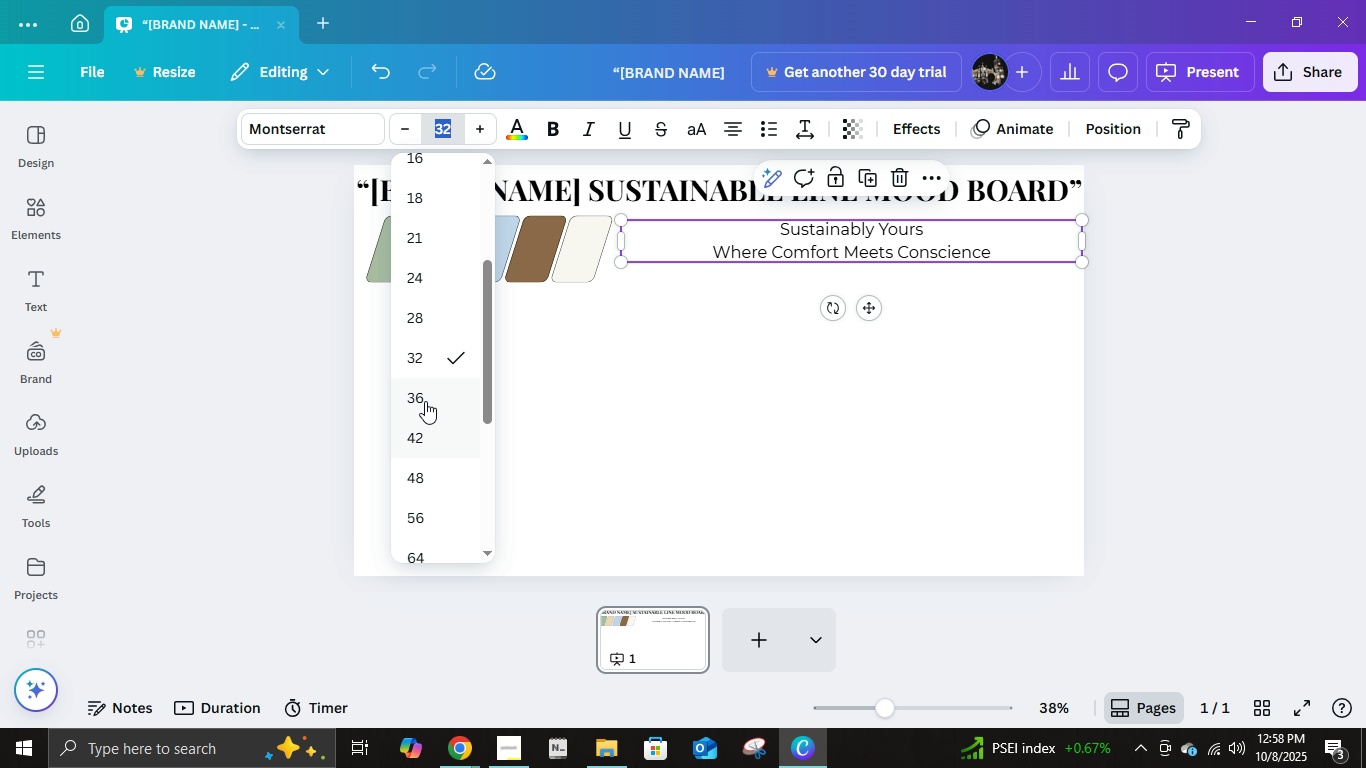 
left_click([425, 401])
 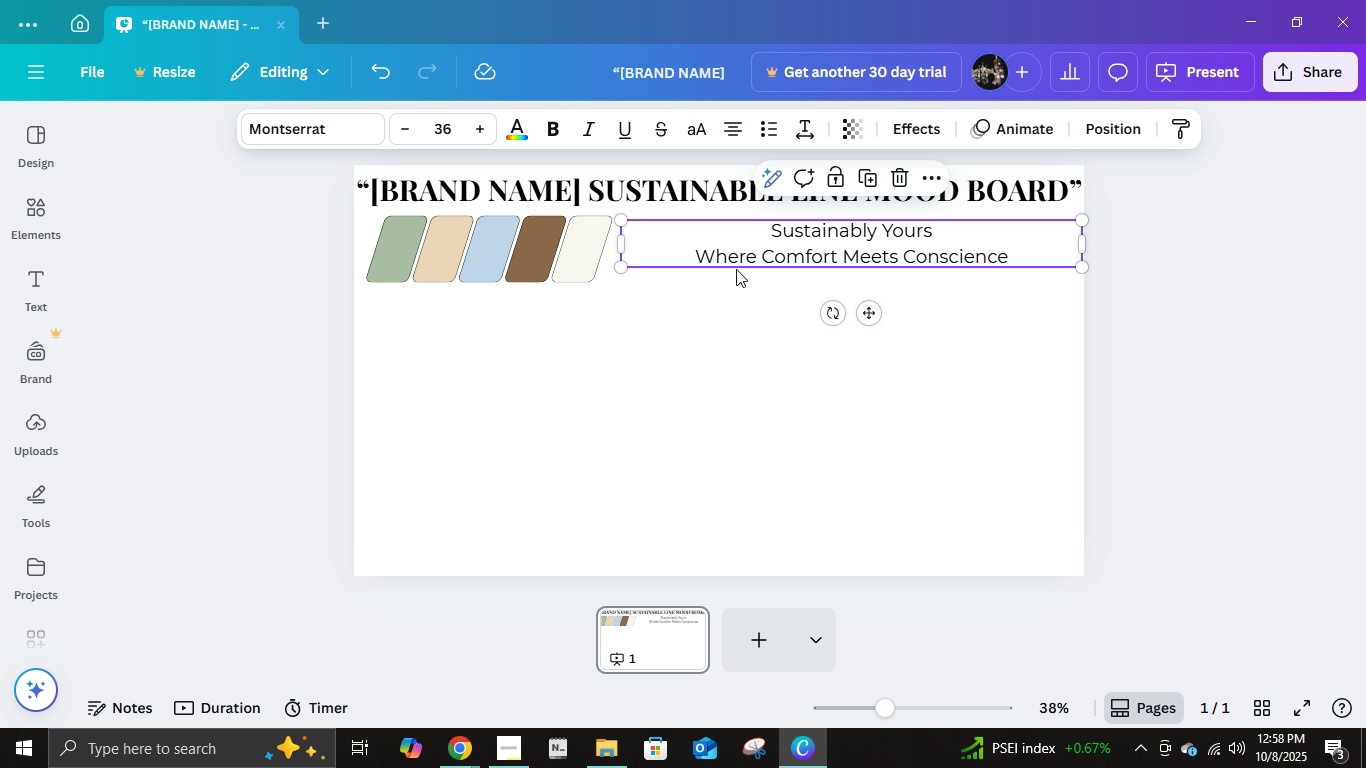 
left_click([1009, 374])
 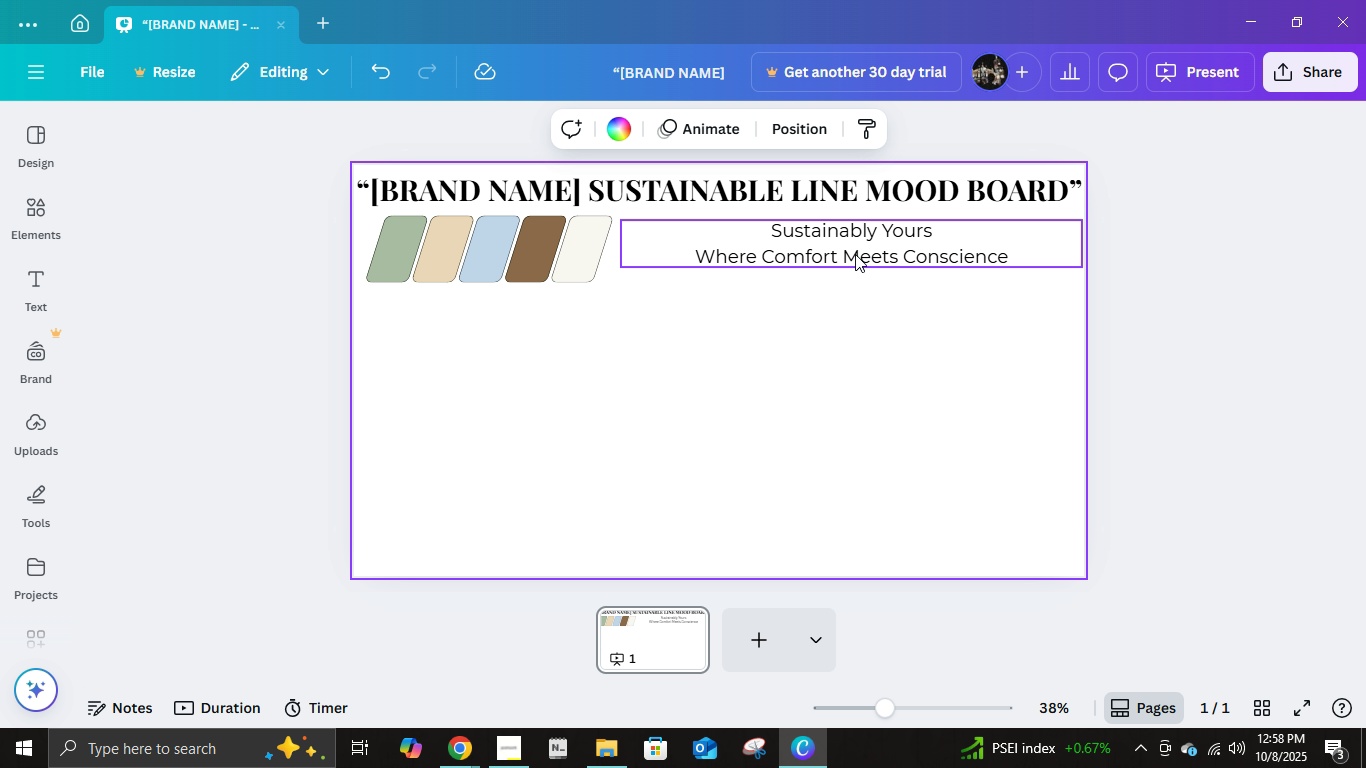 
left_click([855, 254])
 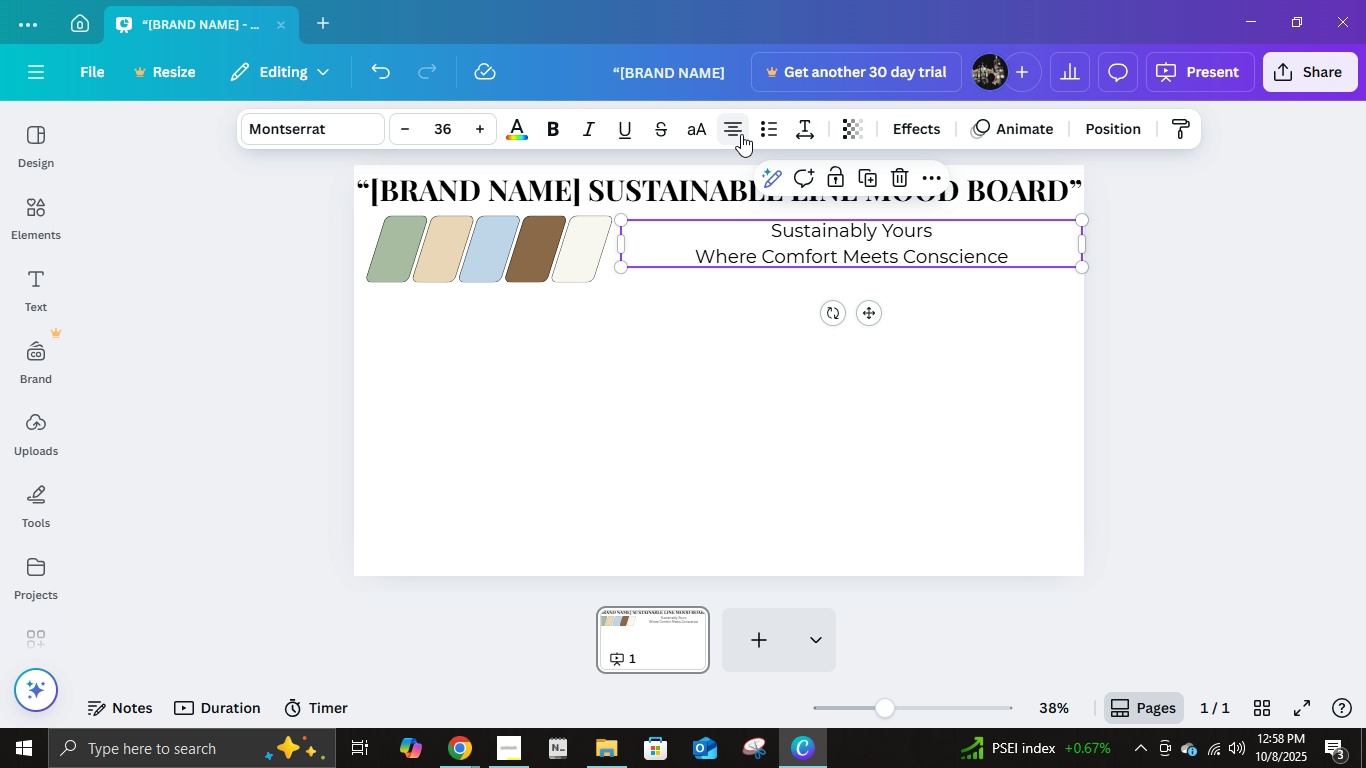 
left_click([739, 133])
 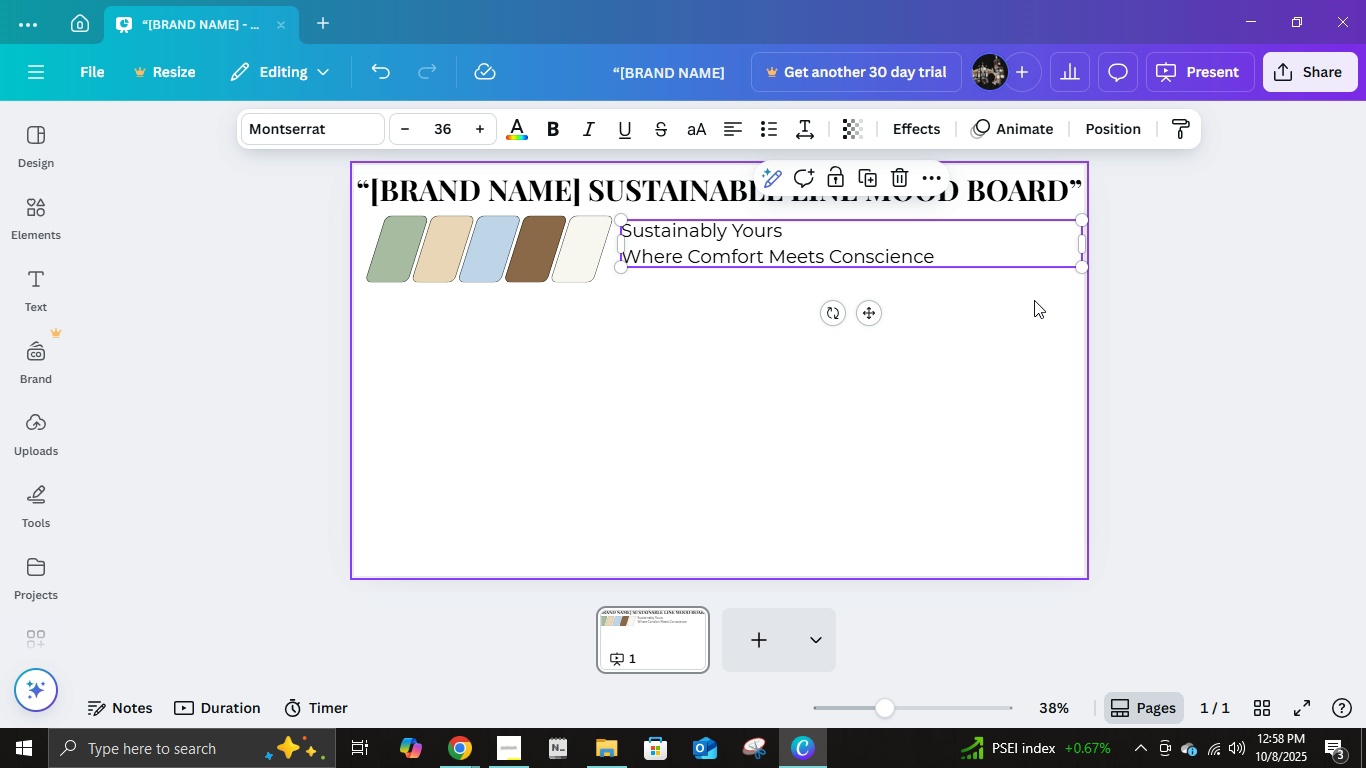 
left_click([1157, 270])